 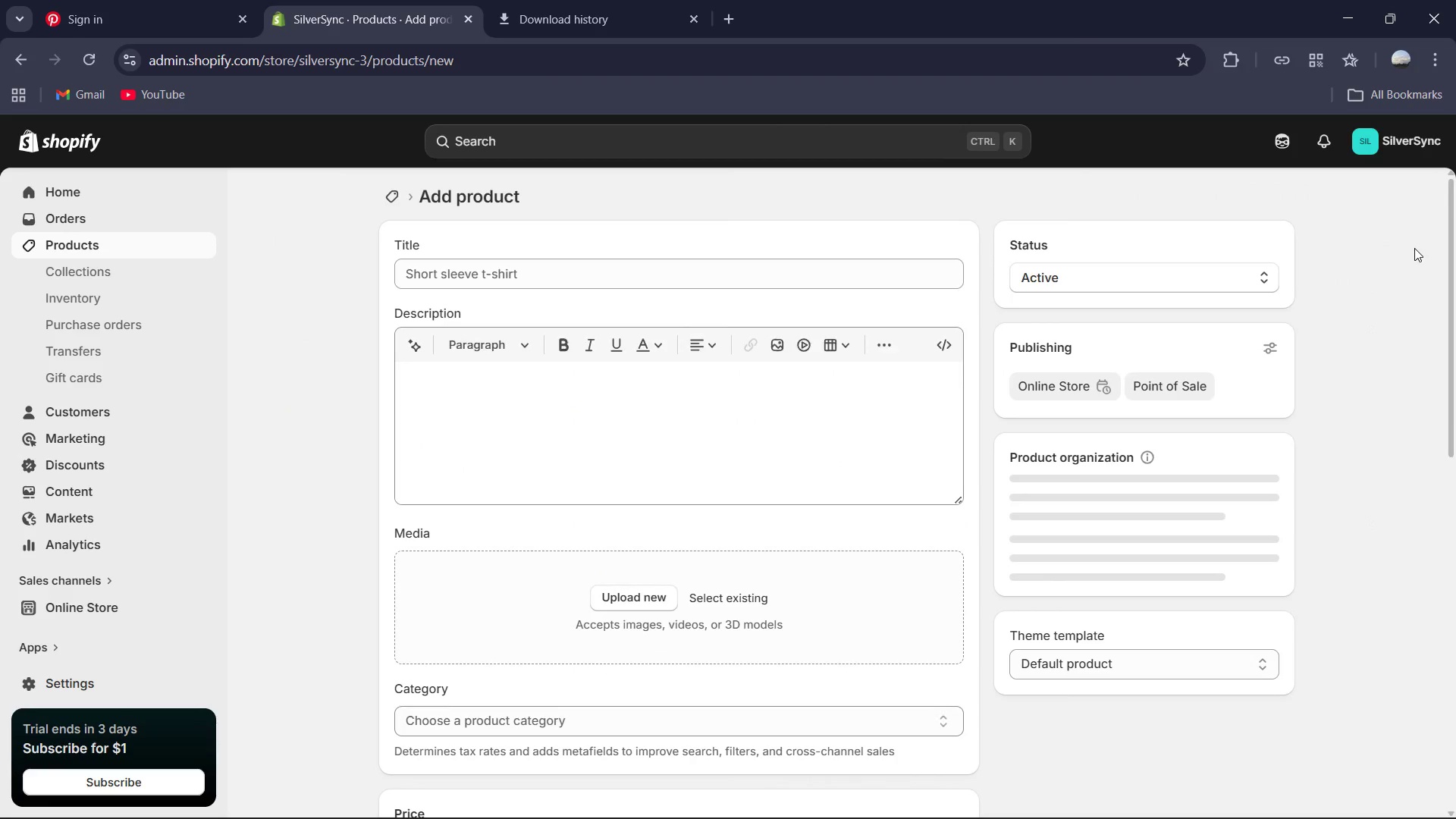 
left_click([562, 268])
 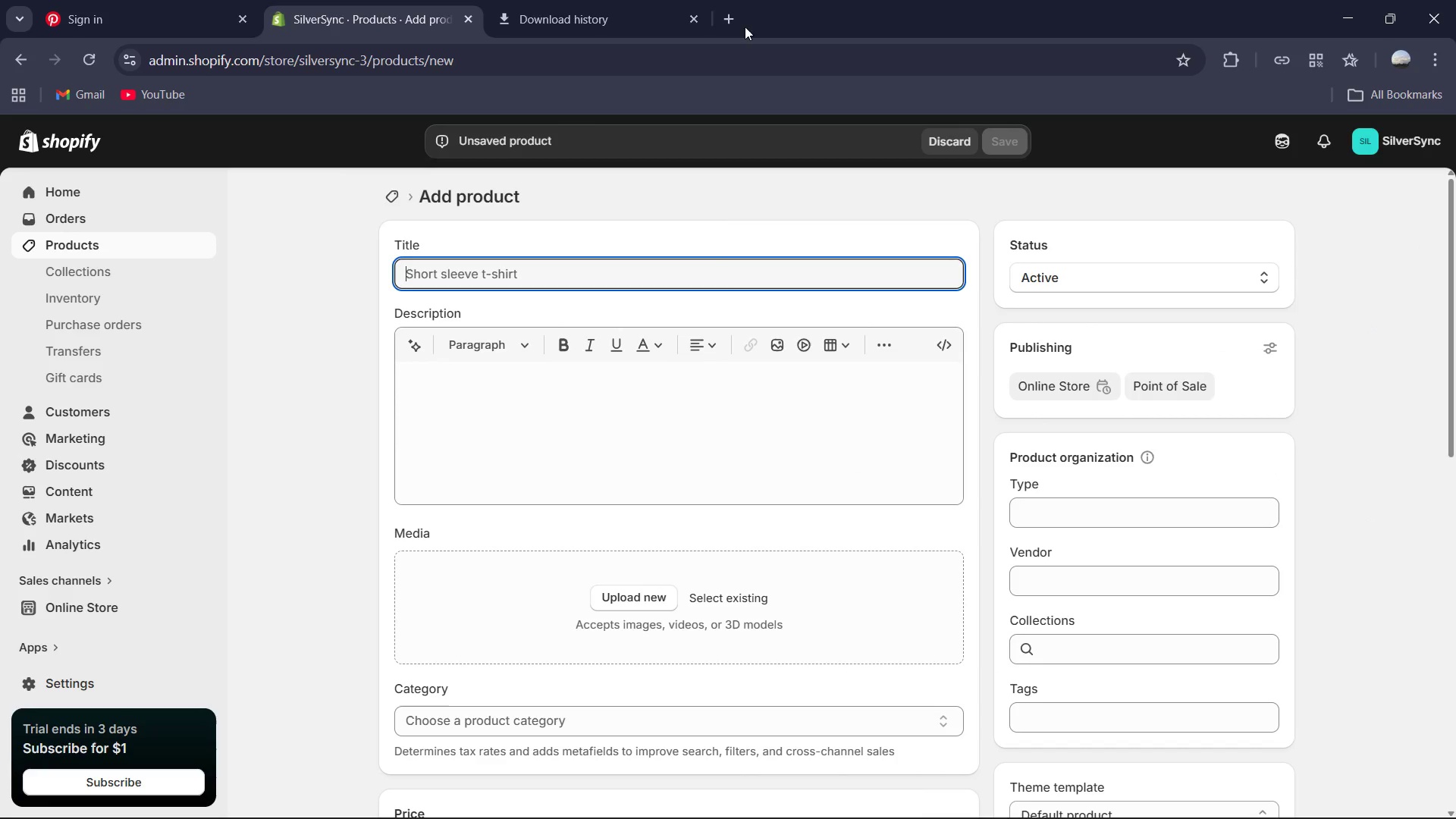 
left_click([549, 0])
 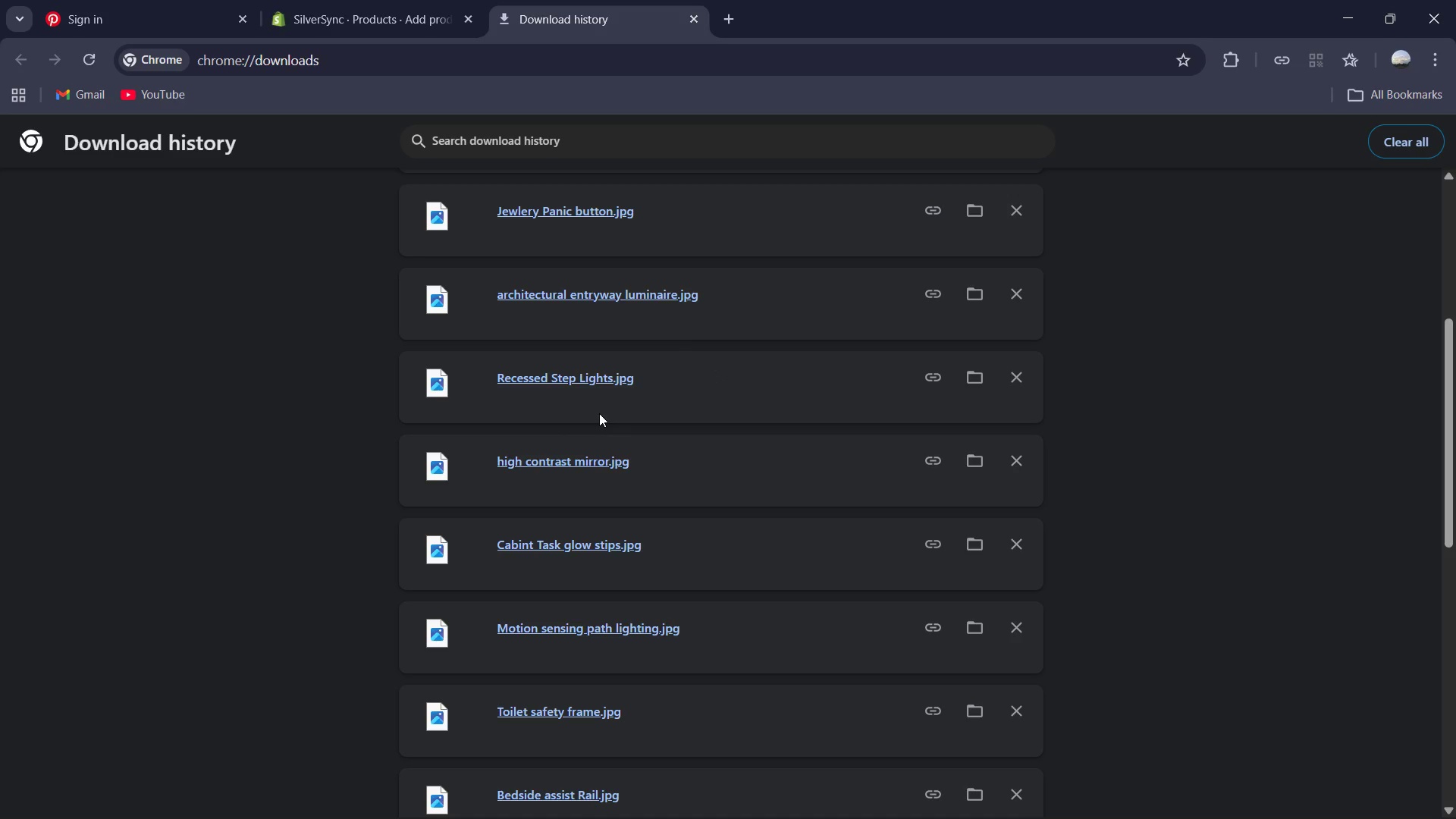 
scroll: coordinate [659, 522], scroll_direction: down, amount: 1.0
 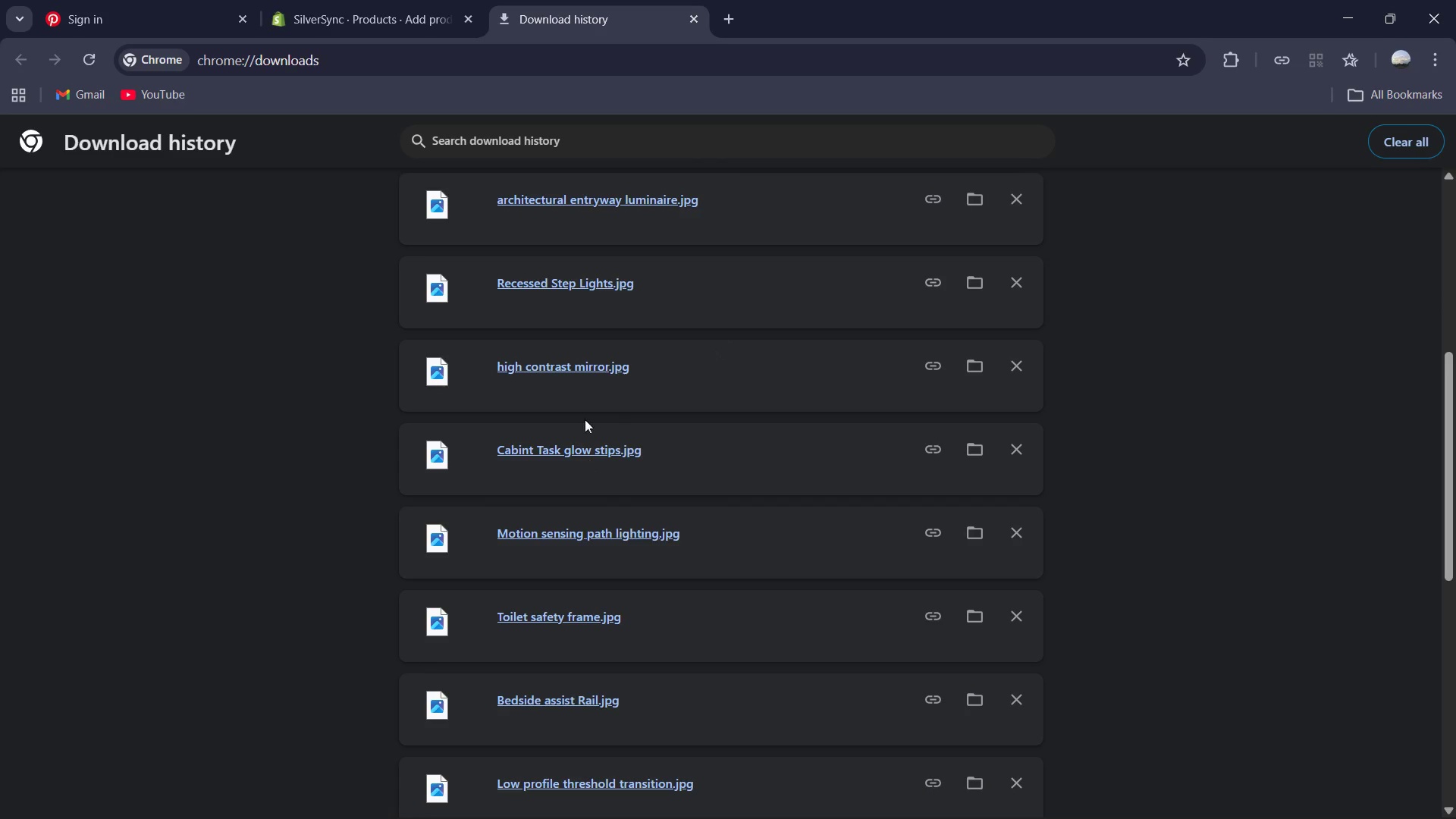 
scroll: coordinate [573, 349], scroll_direction: up, amount: 2.0
 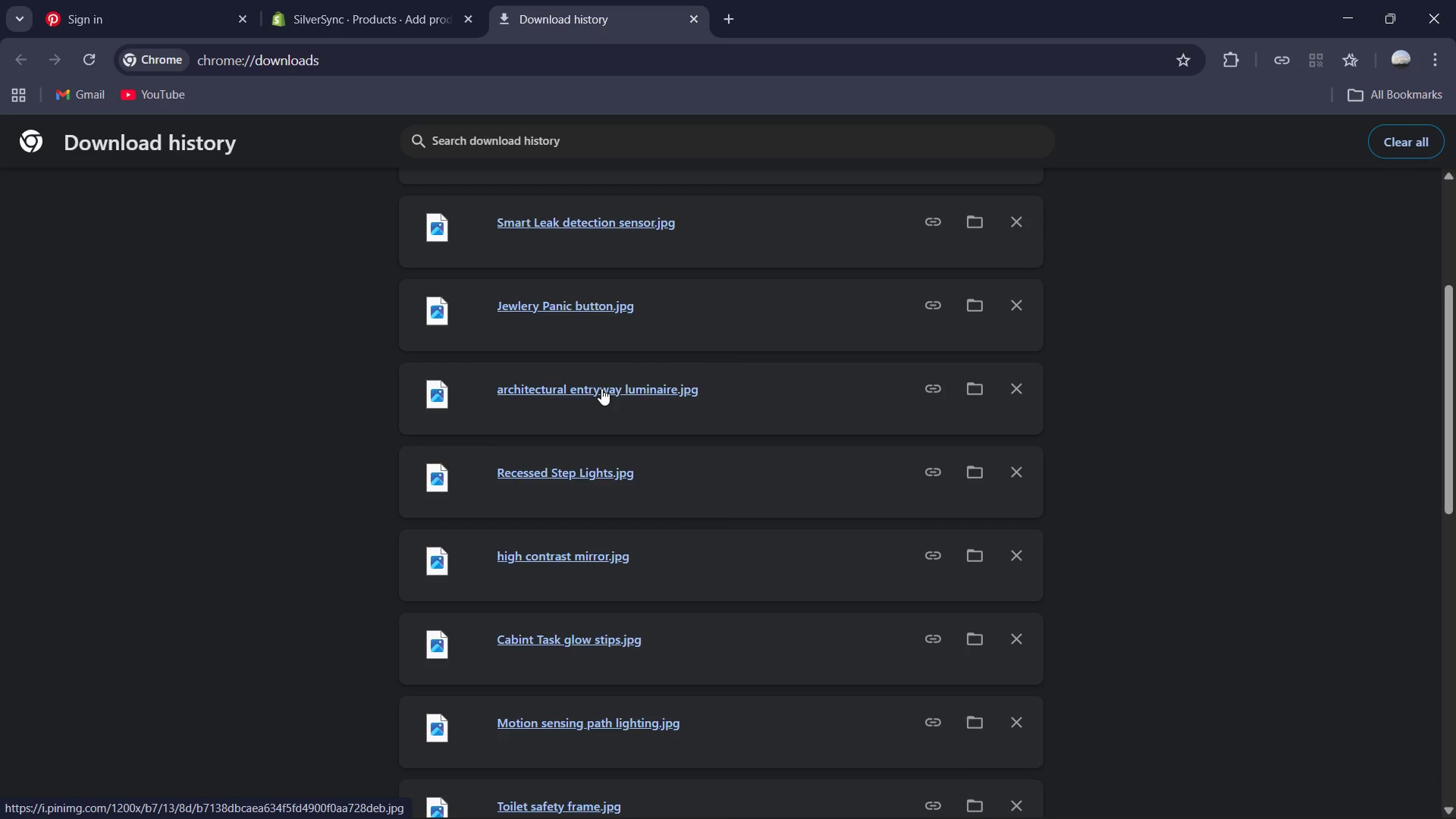 
left_click_drag(start_coordinate=[601, 388], to_coordinate=[654, 611])
 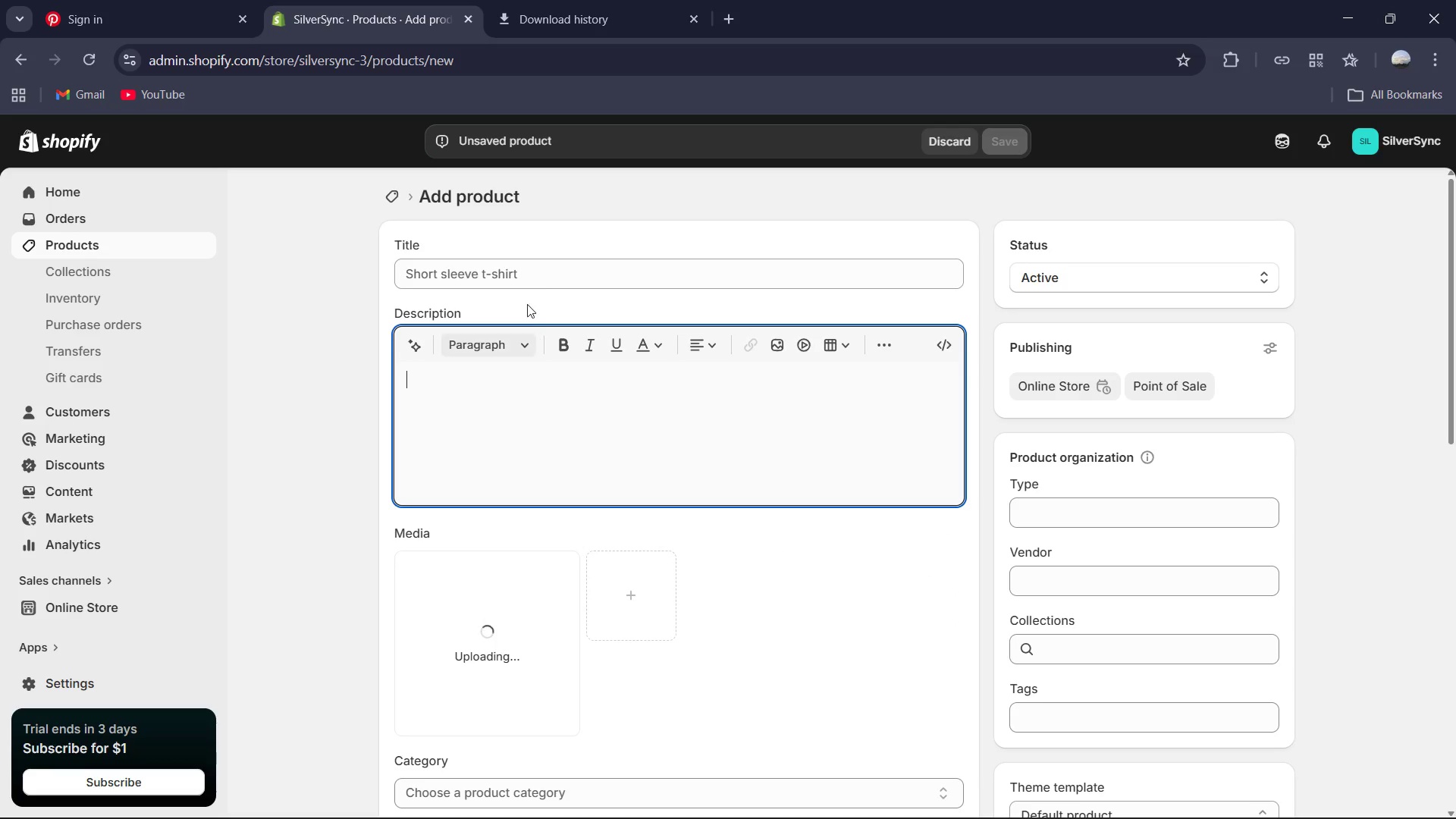 
left_click([526, 262])
 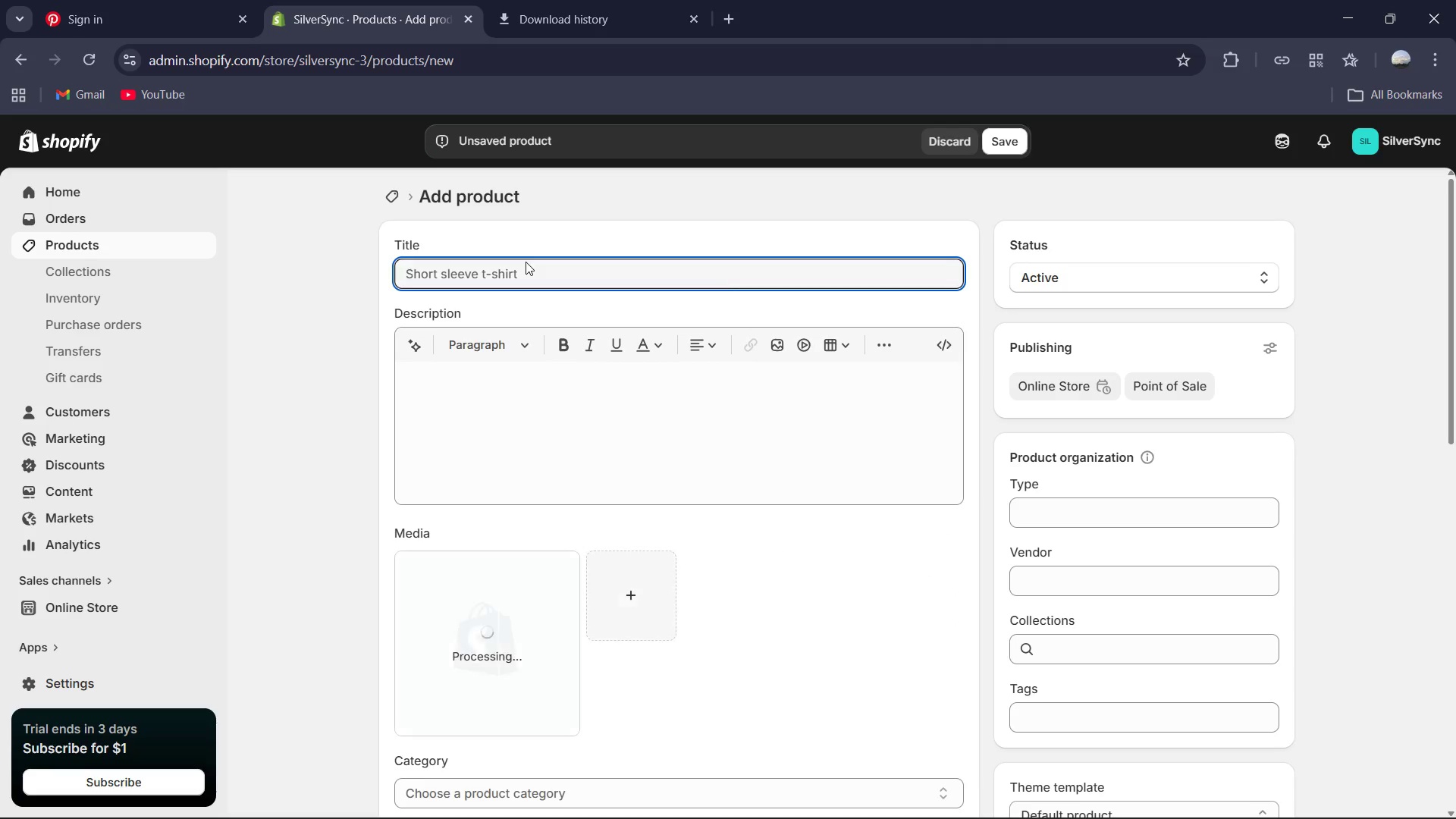 
type(Archtectural Entryway Luminarie)
 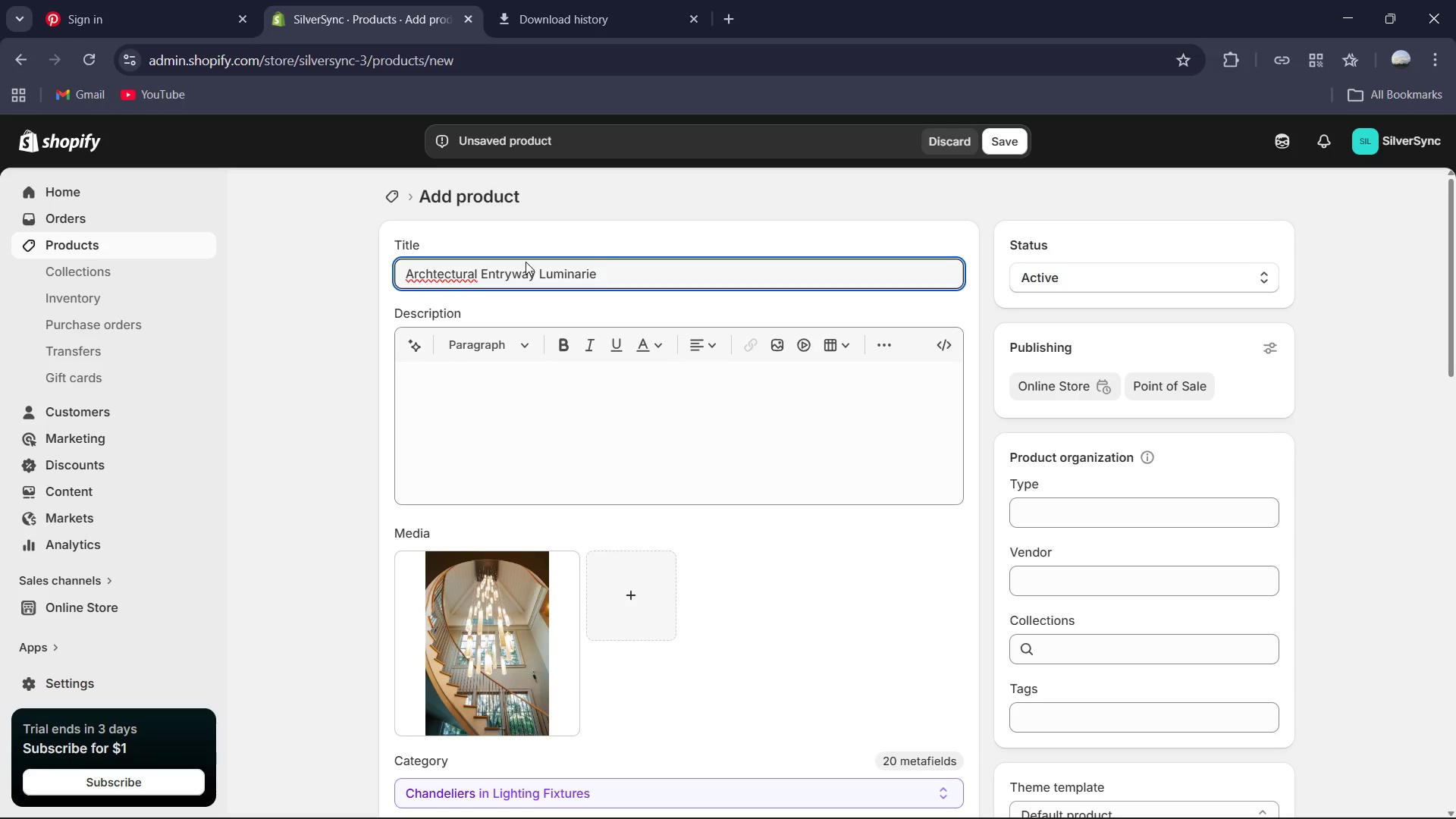 
double_click([436, 273])
 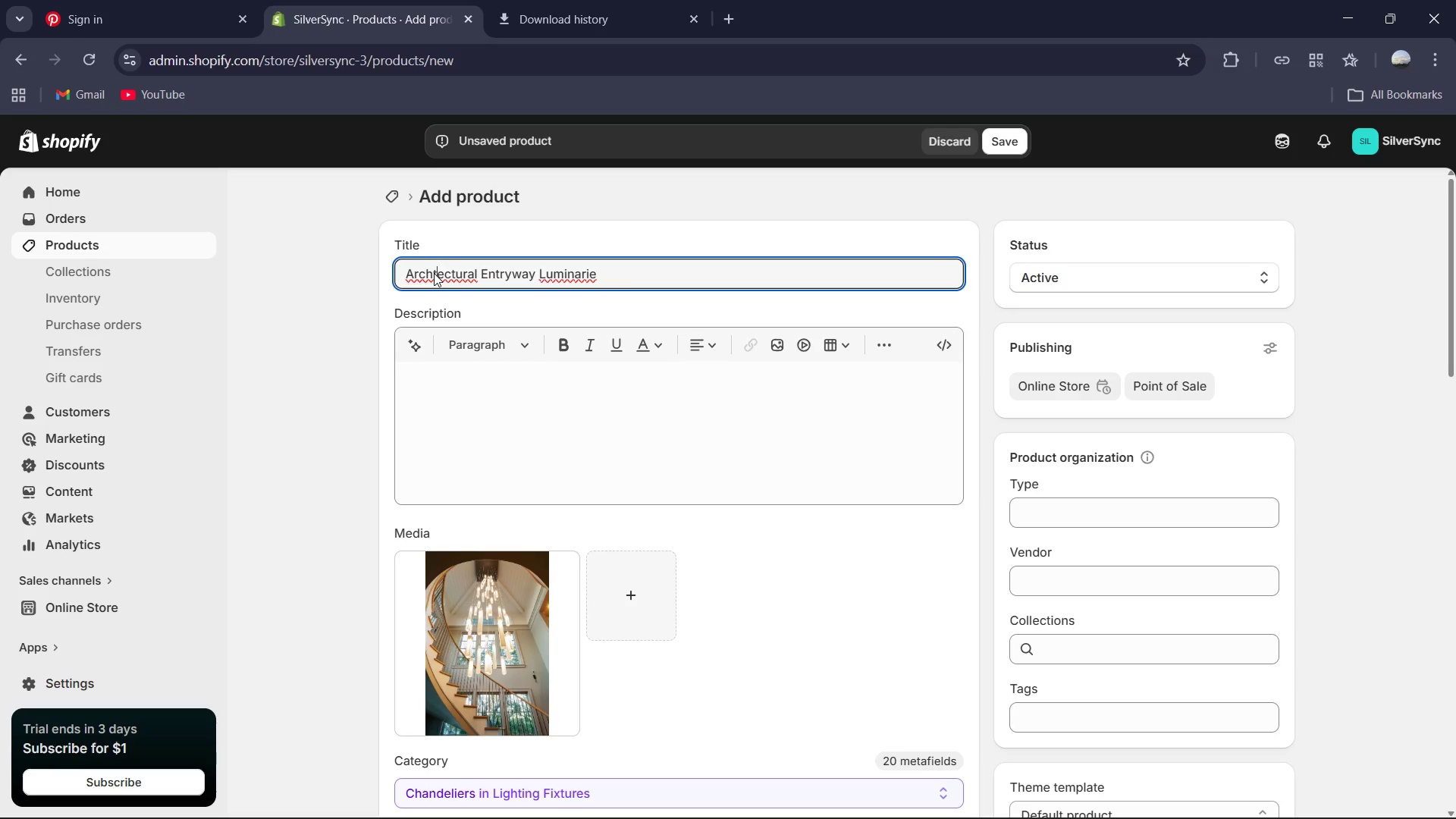 
left_click([434, 273])
 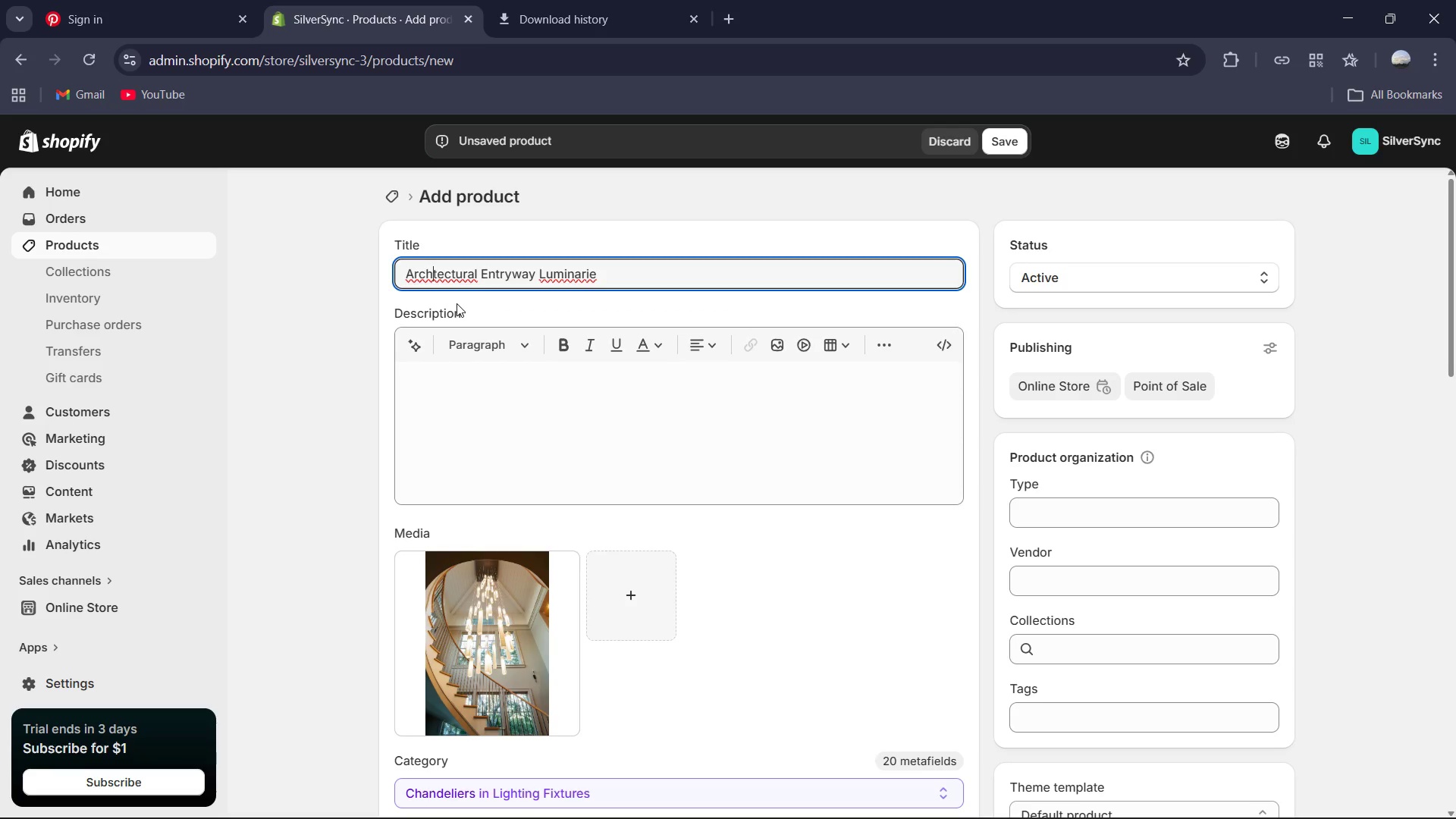 
key(I)
 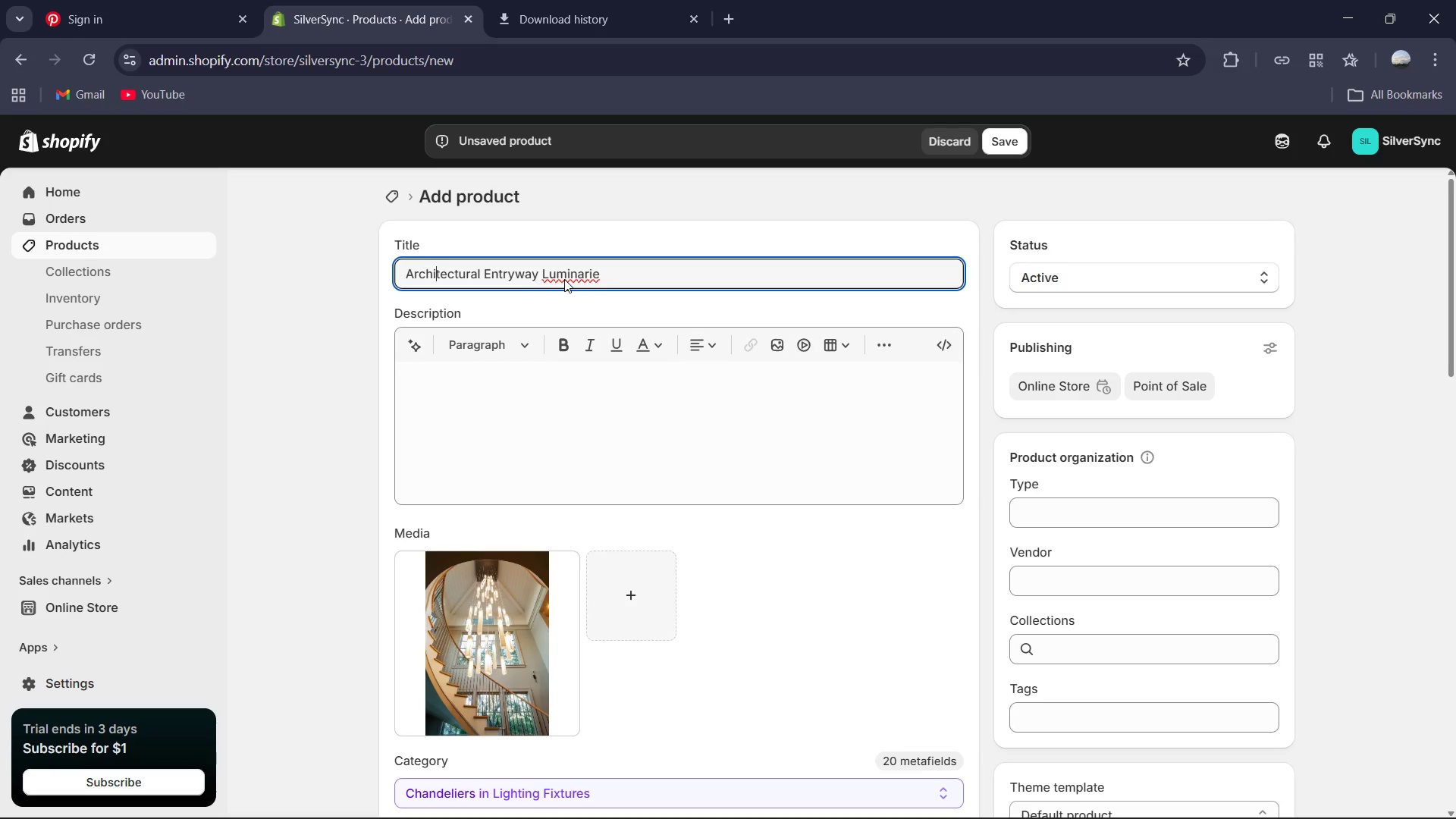 
wait(8.45)
 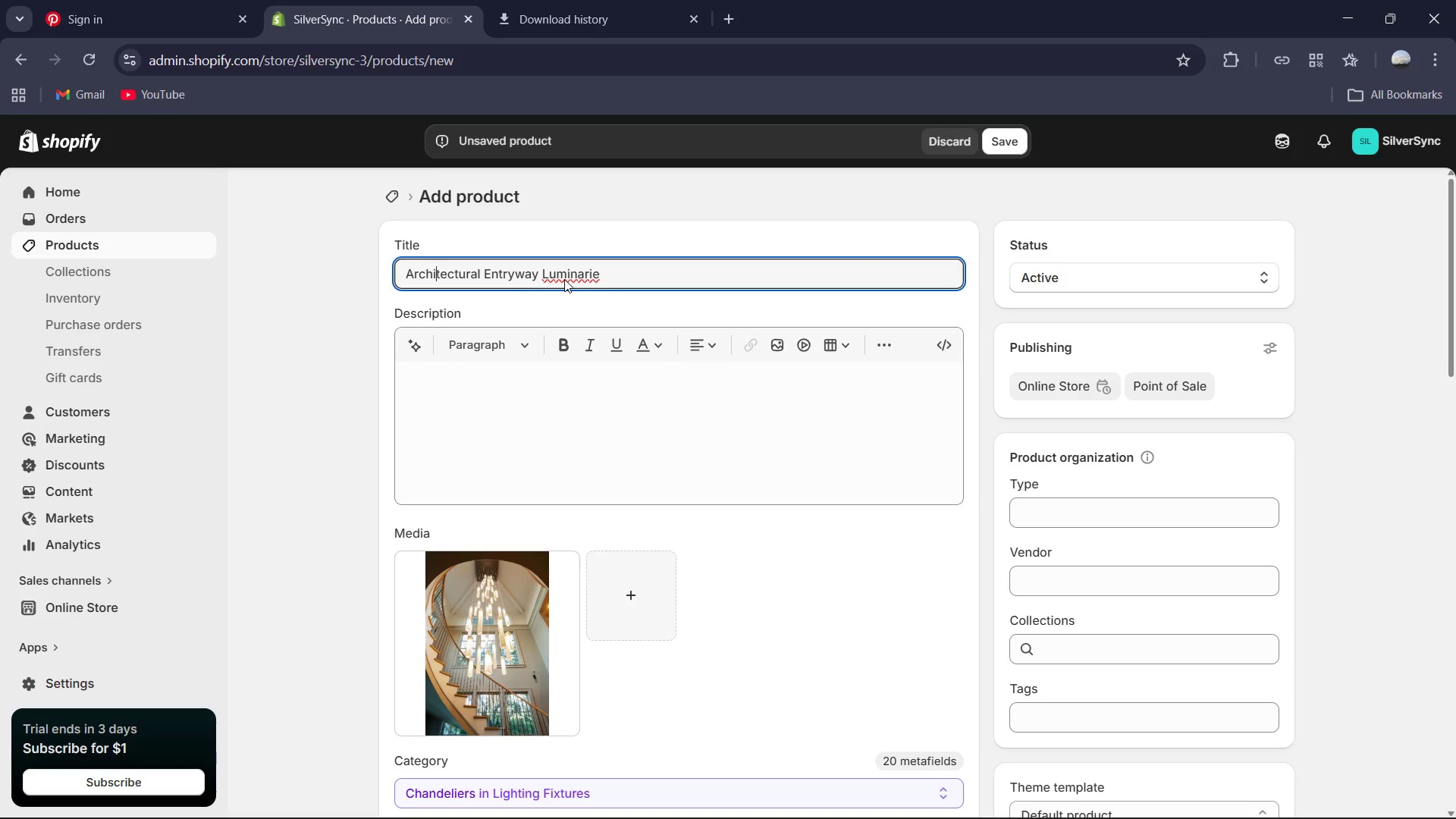 
left_click([584, 277])
 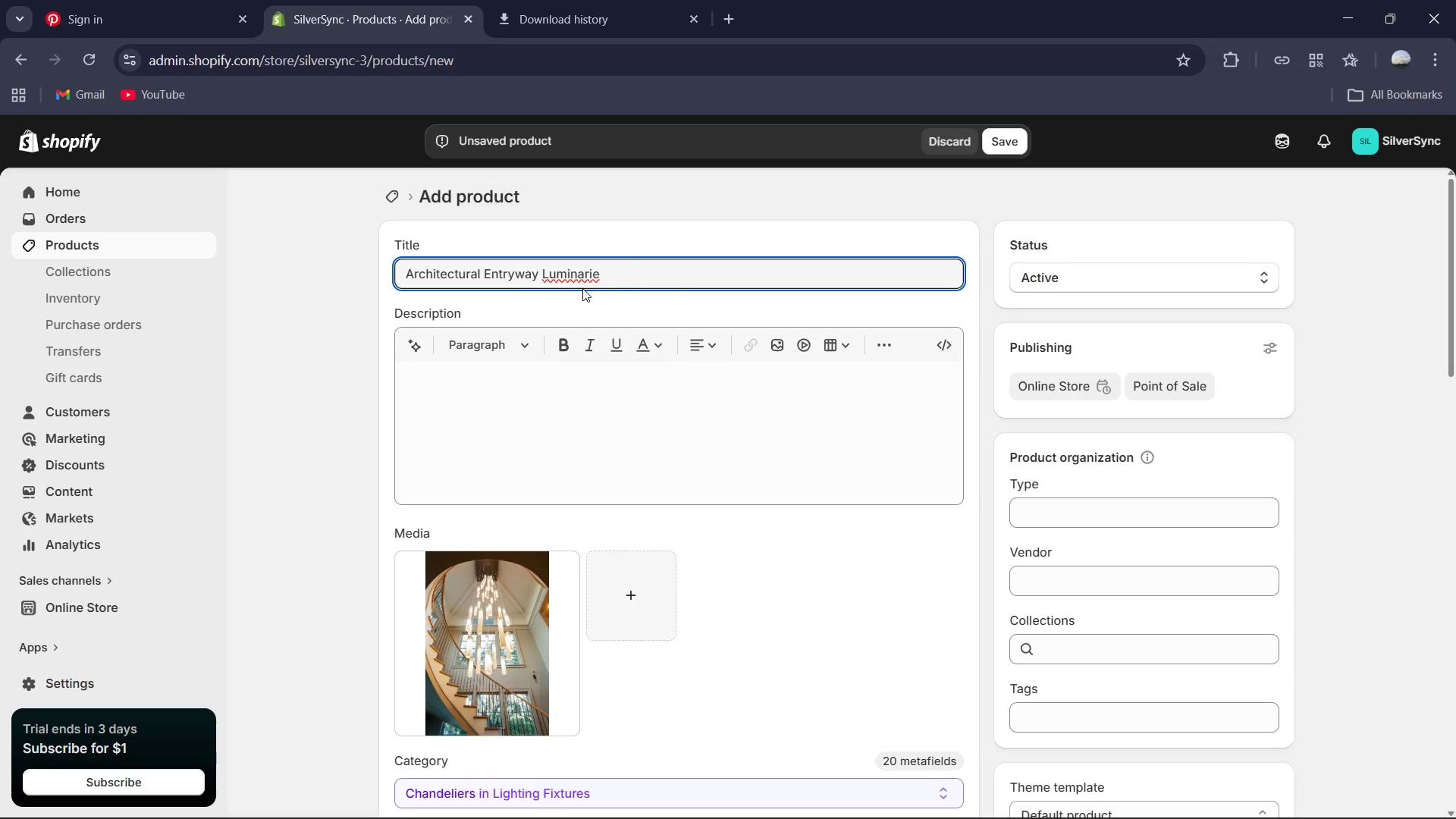 
key(I)
 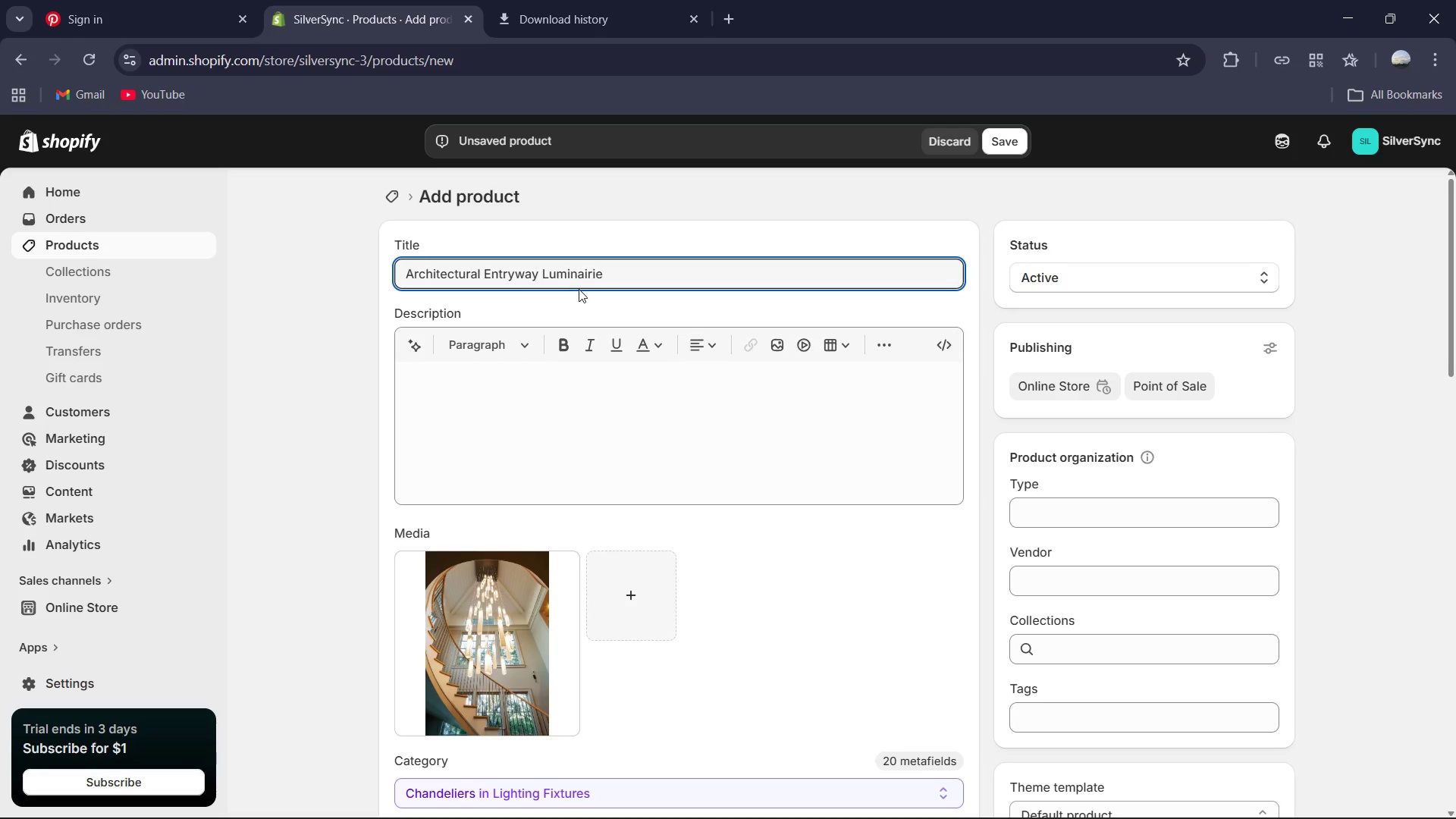 
key(ArrowRight)
 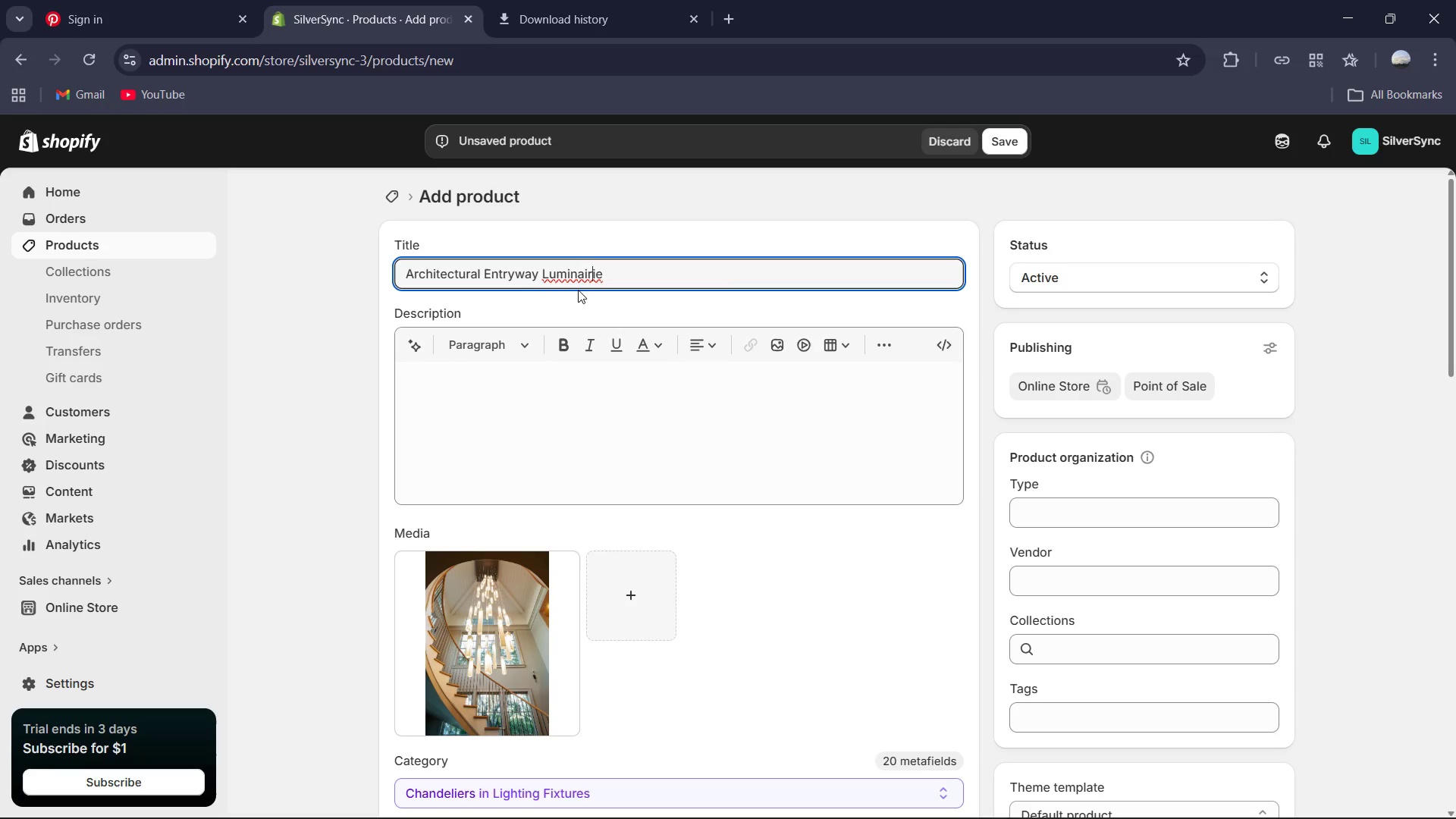 
key(ArrowRight)
 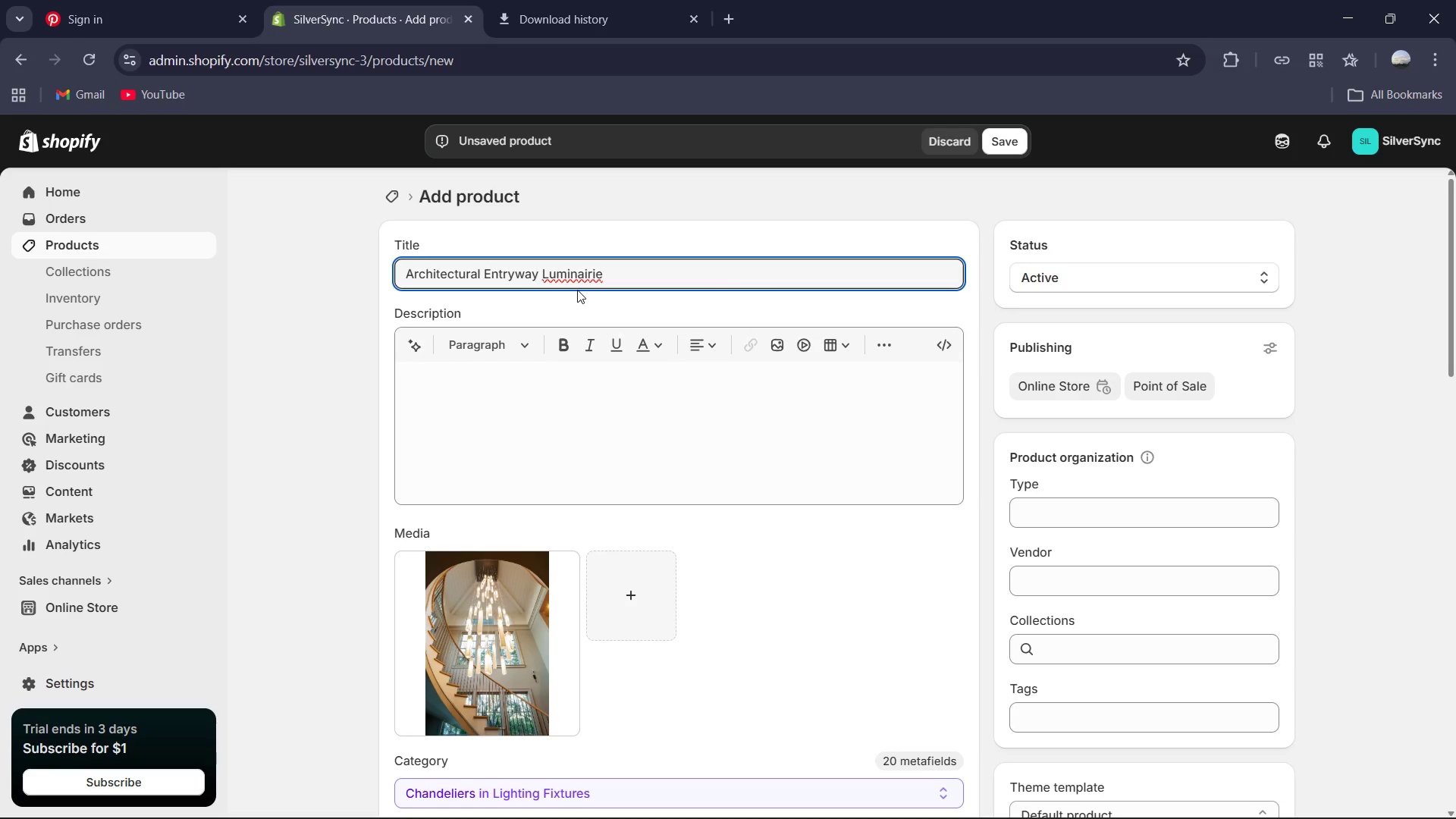 
key(Backspace)
 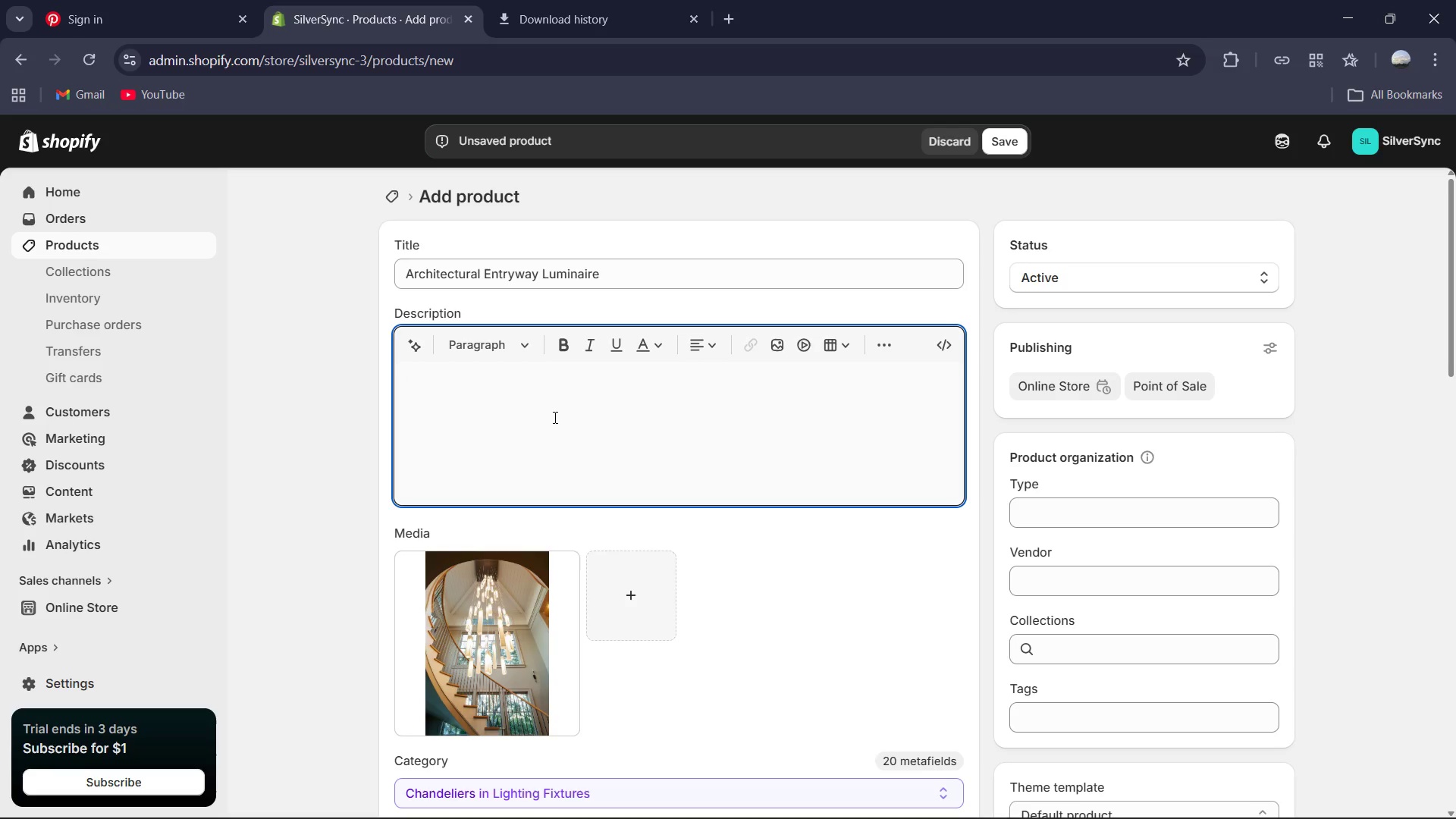 
type(Make a grand )
key(Backspace)
type(, safe entrance. The Archtectural Entryway Li)
key(Backspace)
type(uminsi)
key(Backspace)
key(Backspace)
type(aire combines high-lumen output with a fo)
key(Backspace)
type(rosted glass f)
key(Backspace)
type(diffuser to eliminate ga)
key(Backspace)
key(Backspace)
type(harsh shadows and glare at your home's main transition point. Designed to highligh door handles and locksets for those with changing vision, its mid-century modern aesthetic ensures that saft)
key(Backspace)
type(ety is the most beautify)
key(Backspace)
type(ul d)
key(Backspace)
type(feature of ur foyer.)
 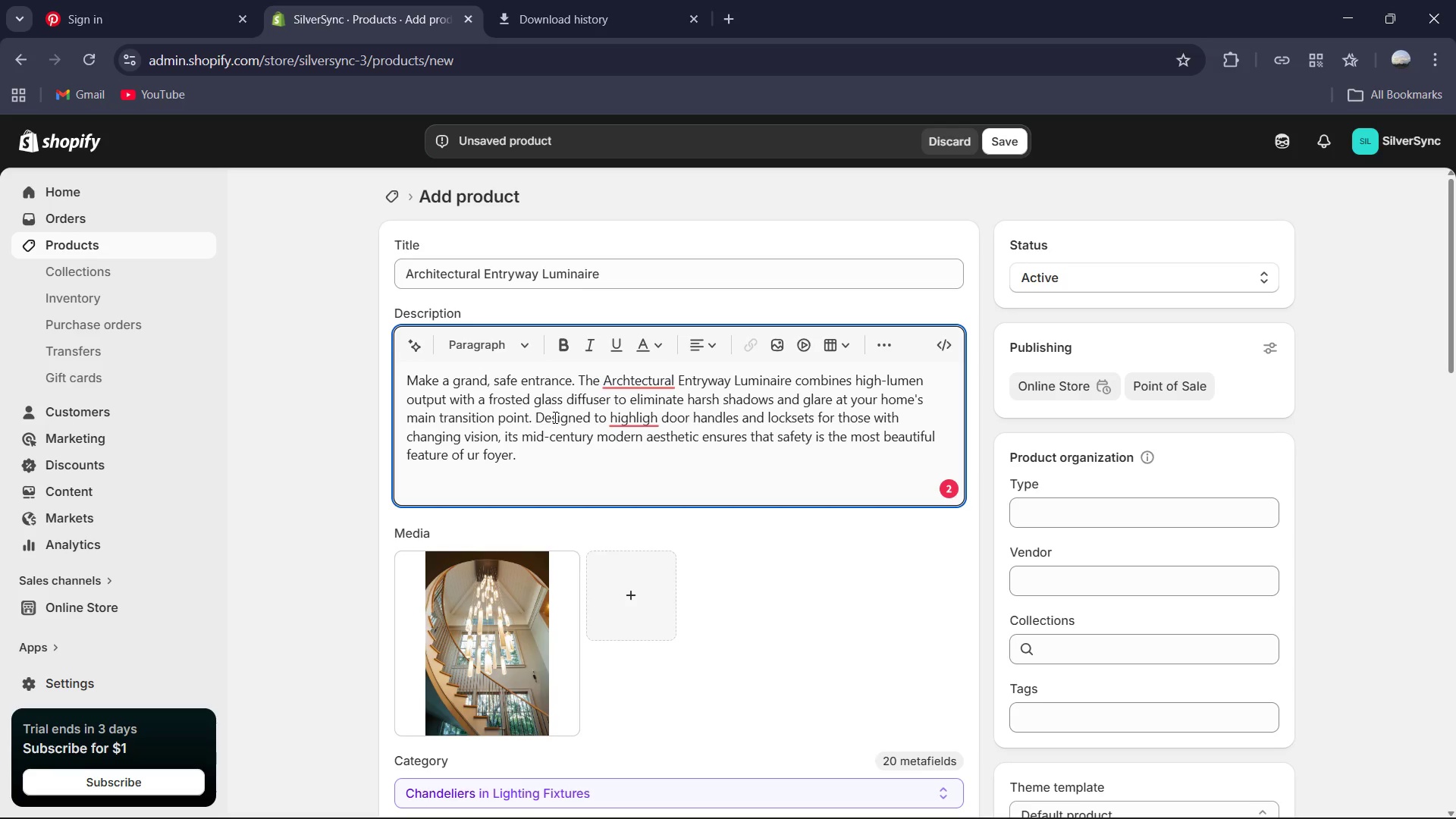 
left_click([641, 424])
 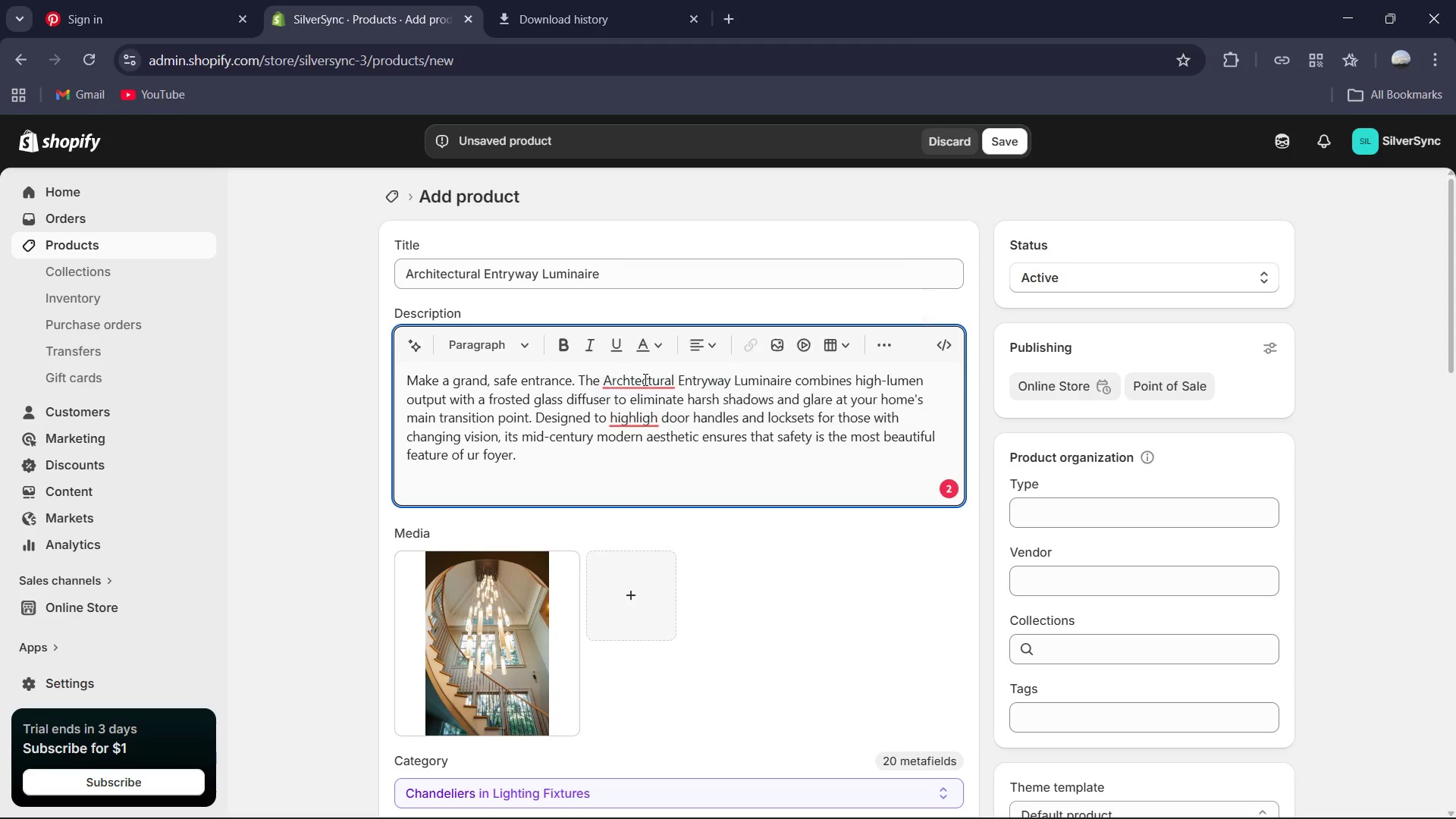 
double_click([633, 378])
 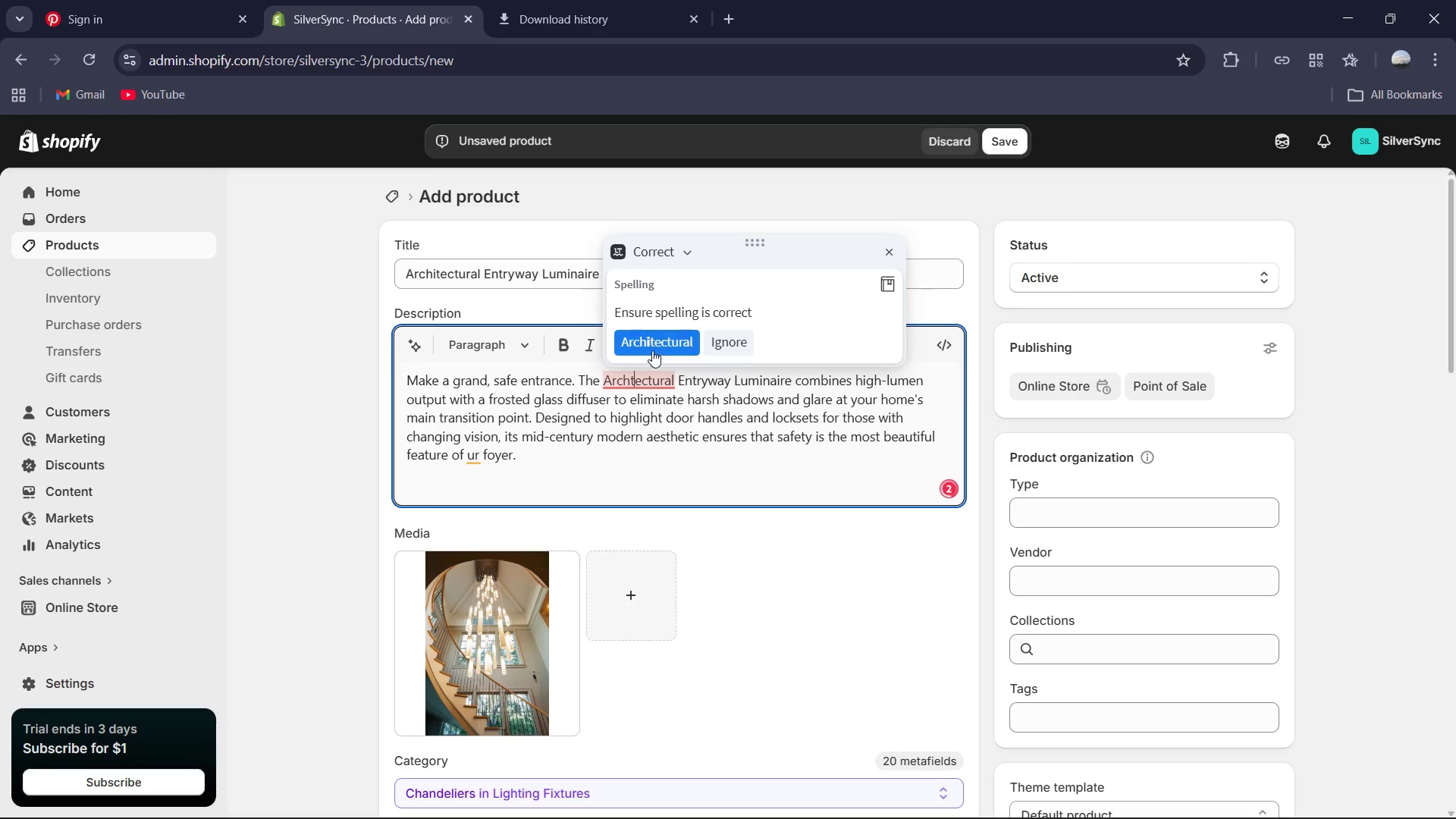 
left_click_drag(start_coordinate=[653, 347], to_coordinate=[649, 350])
 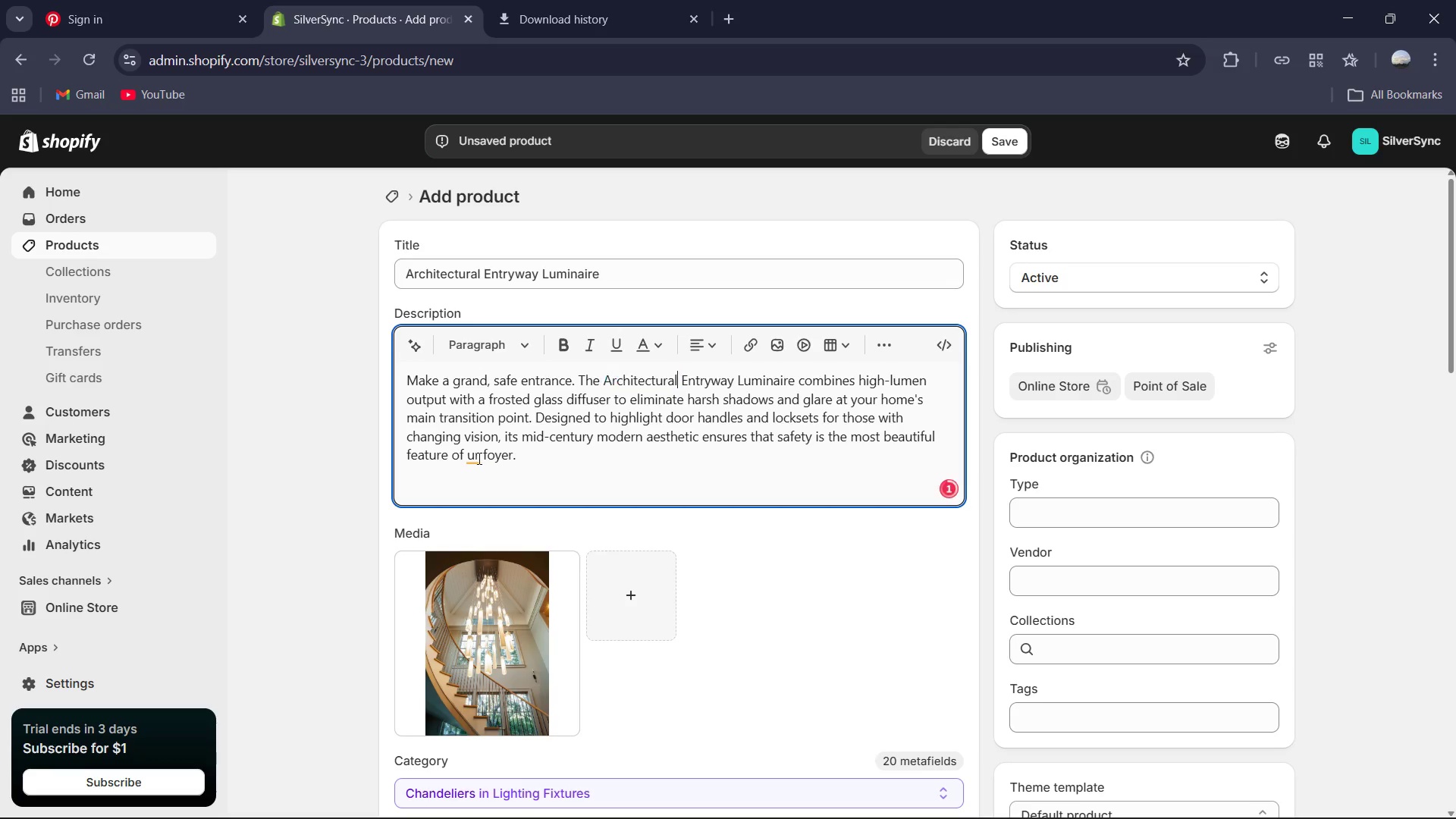 
left_click([478, 457])
 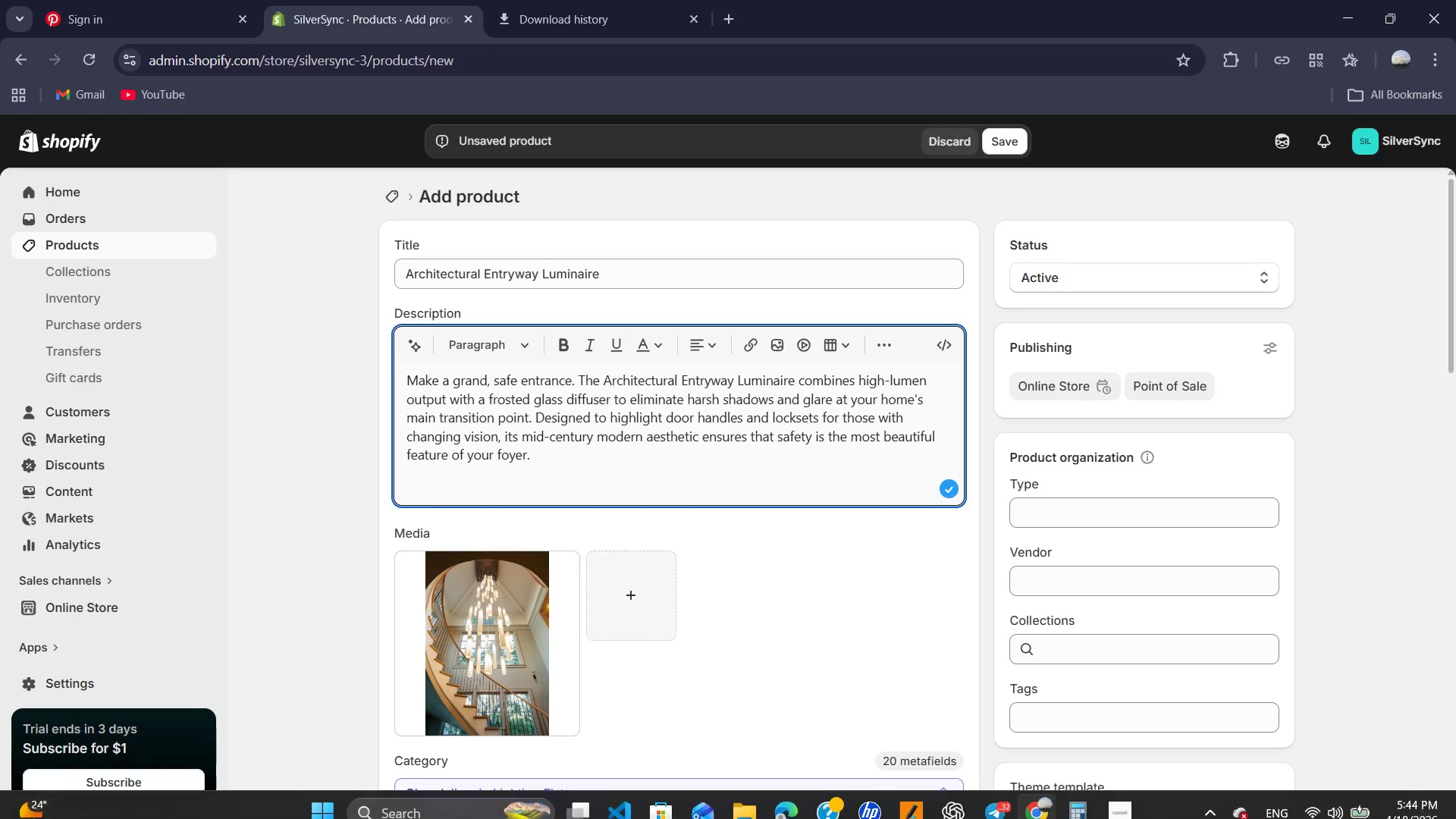 
left_click([1110, 794])